 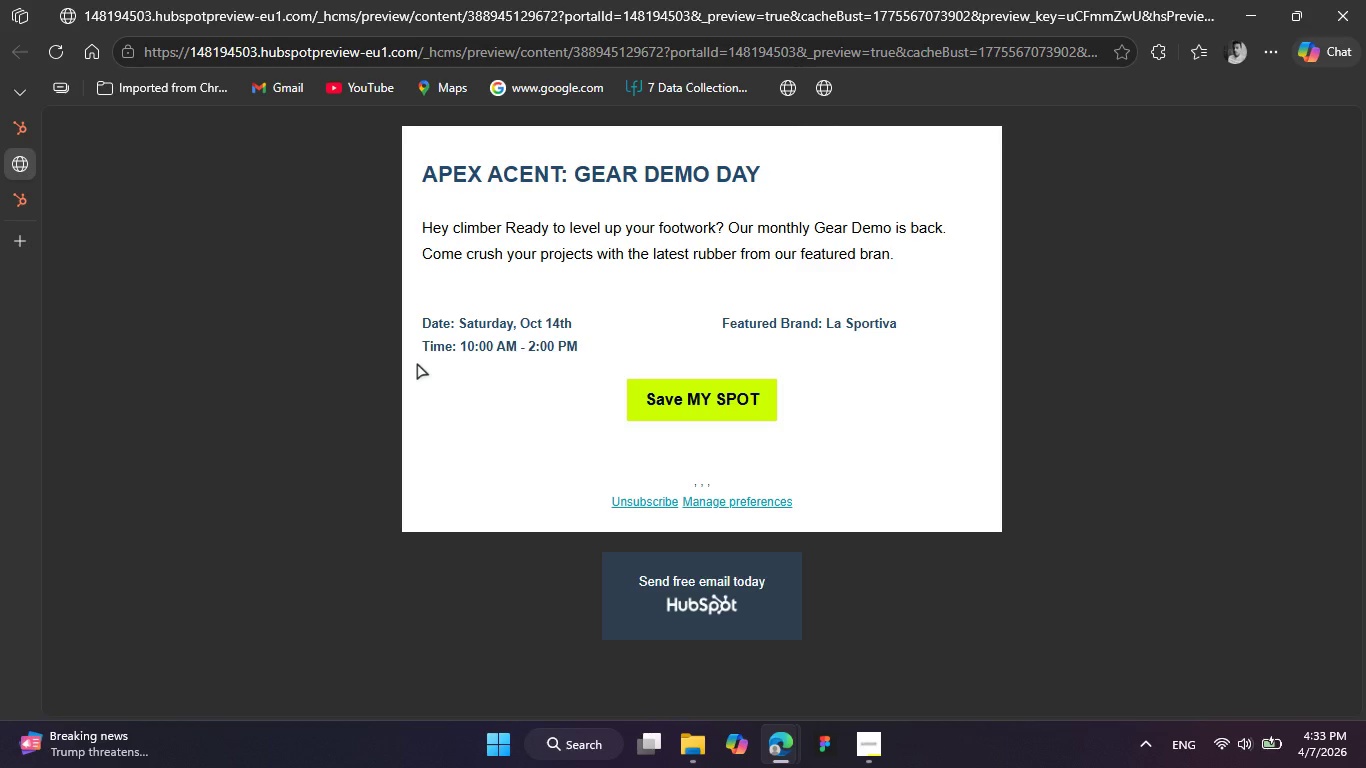 
left_click([351, 54])
 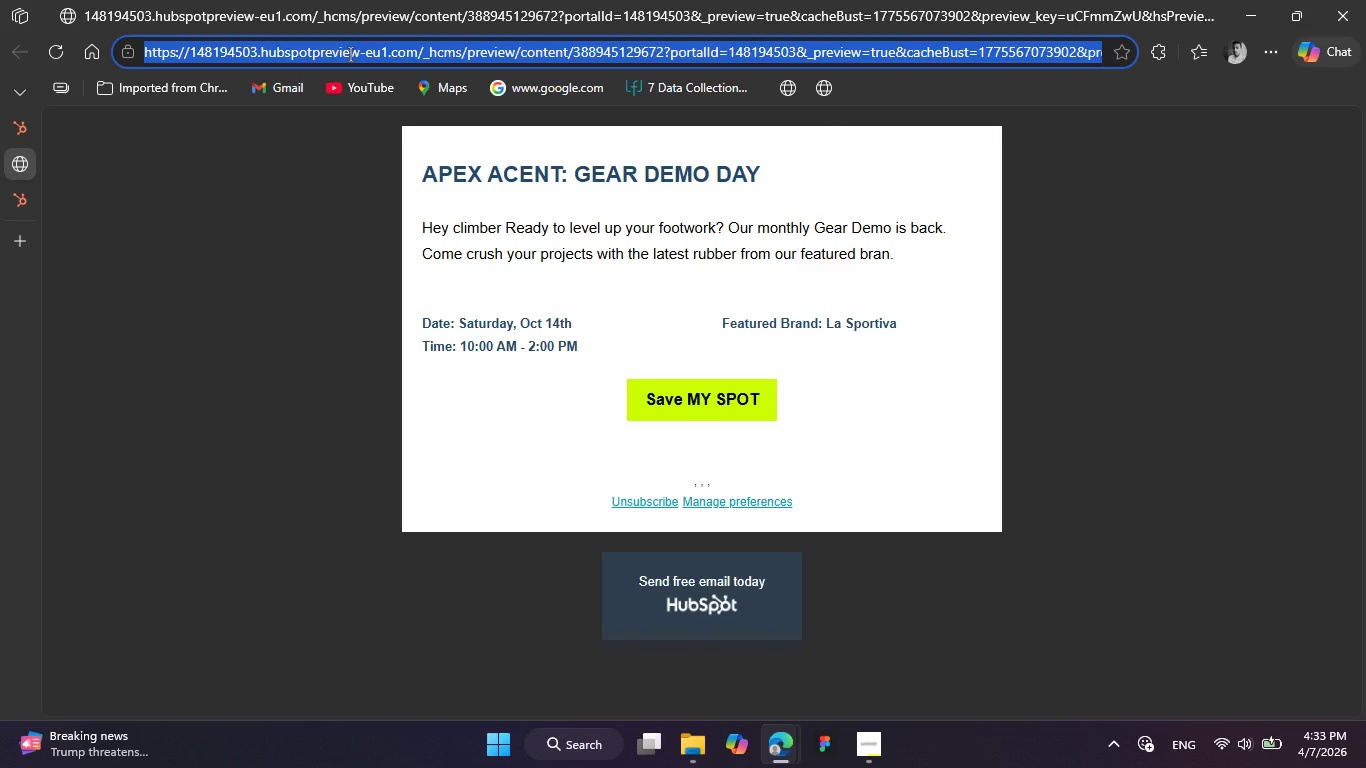 
key(Control+C)
 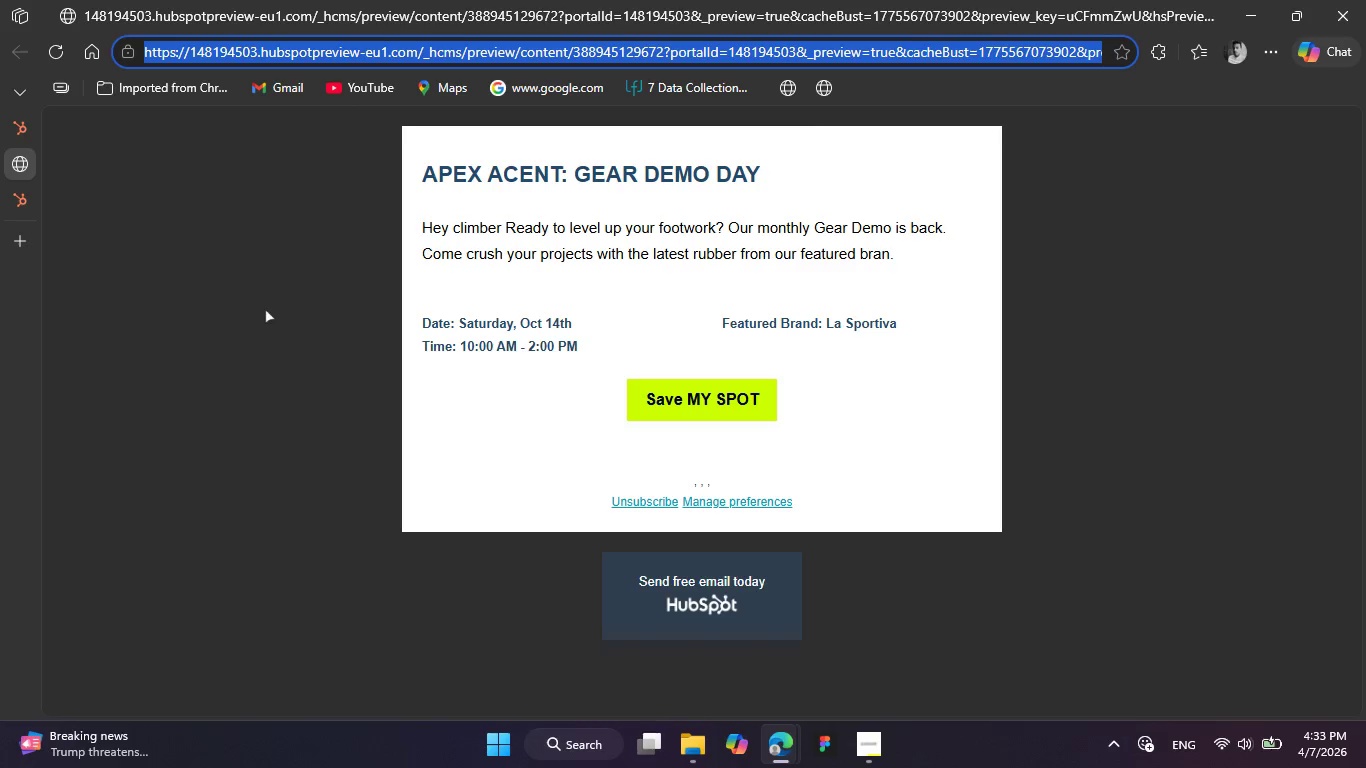 
left_click([265, 309])
 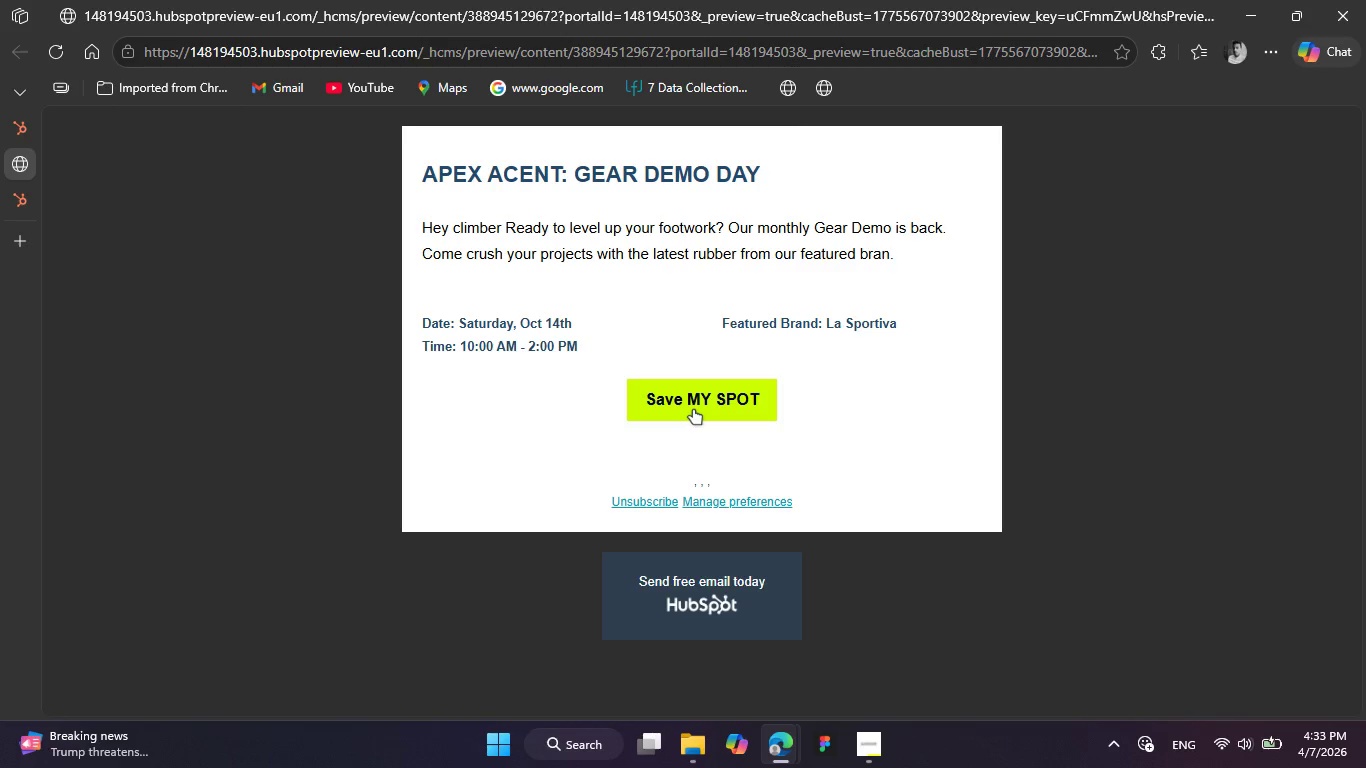 
wait(8.75)
 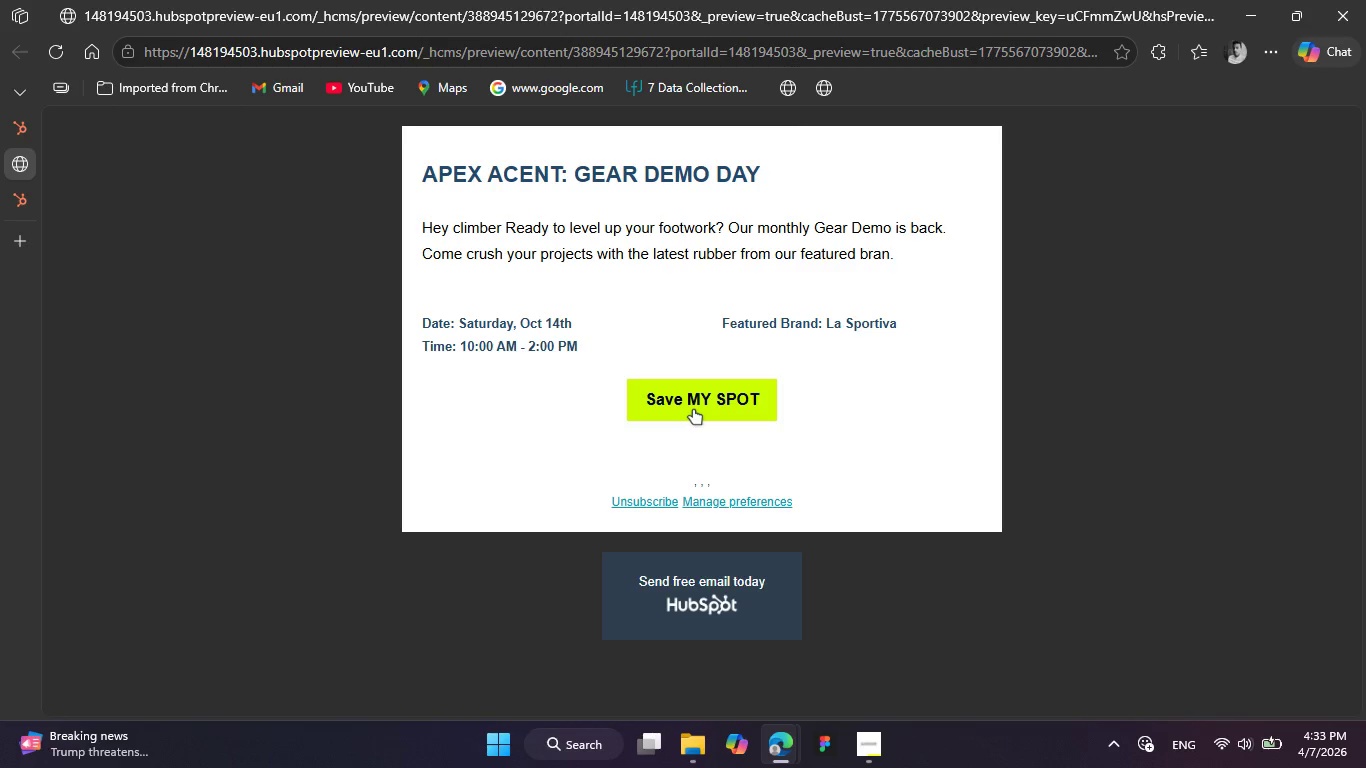 
left_click([28, 130])
 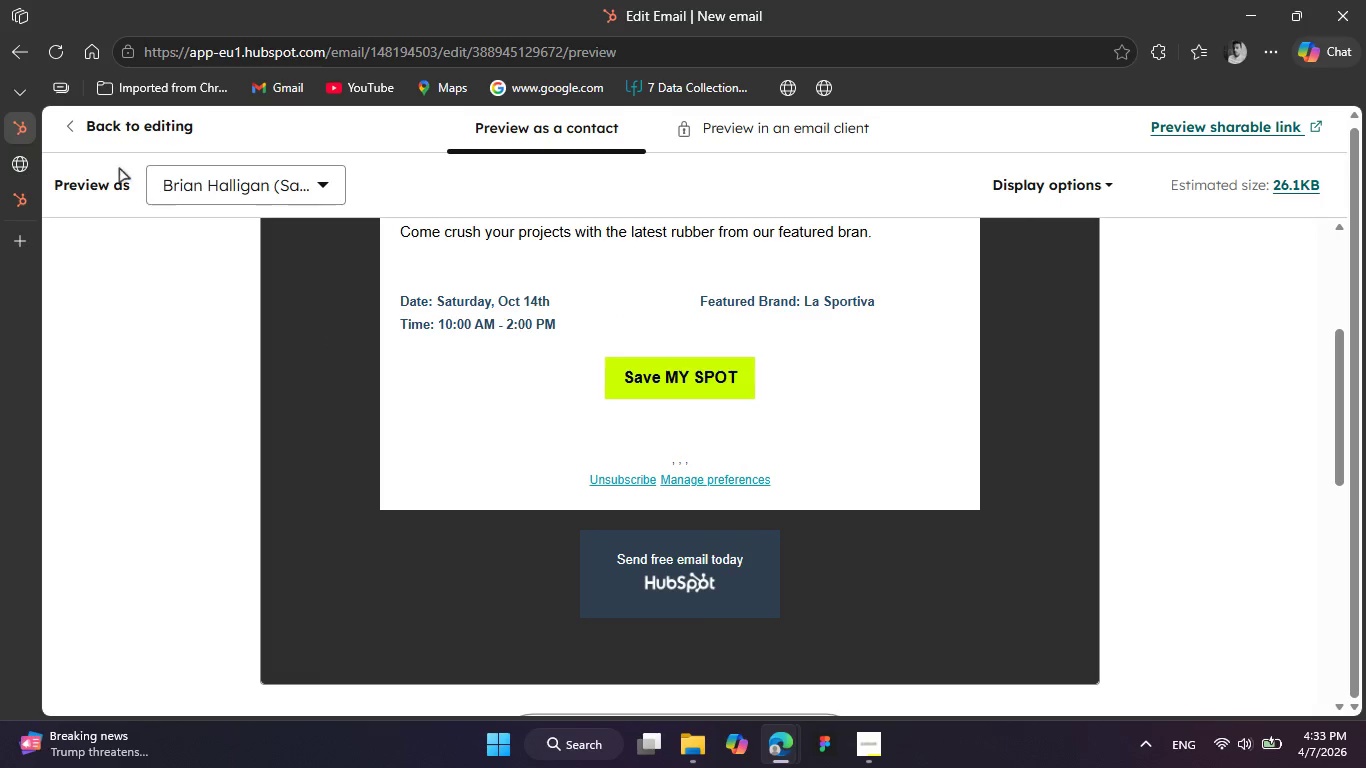 
left_click([73, 130])
 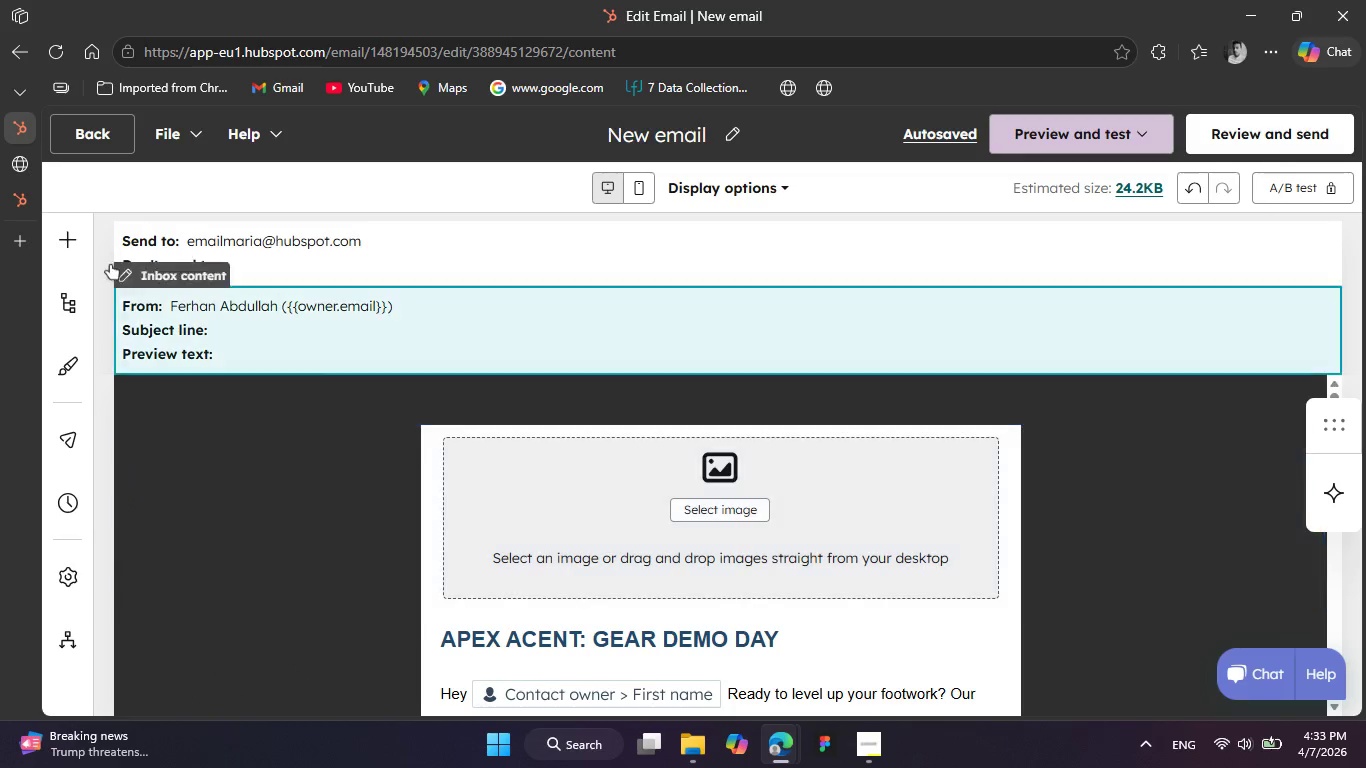 
left_click([66, 243])
 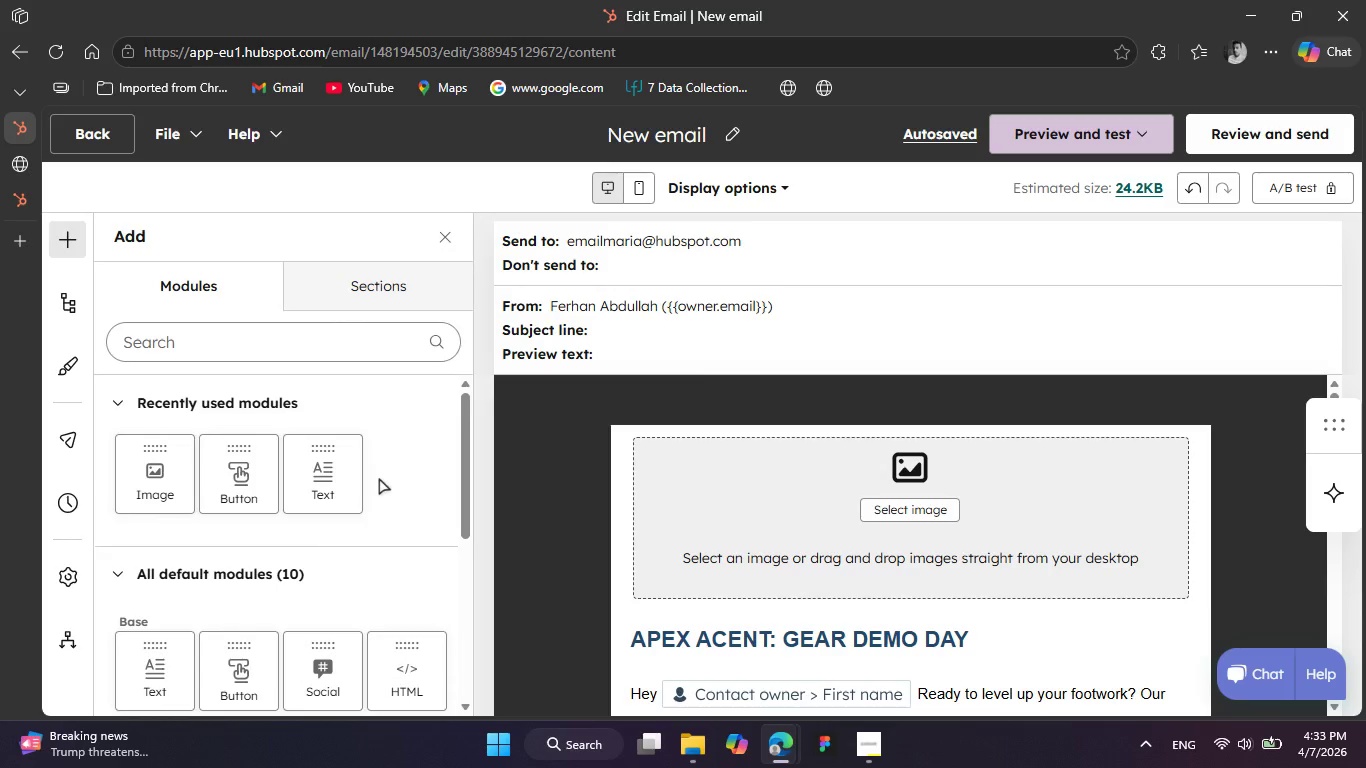 
wait(10.12)
 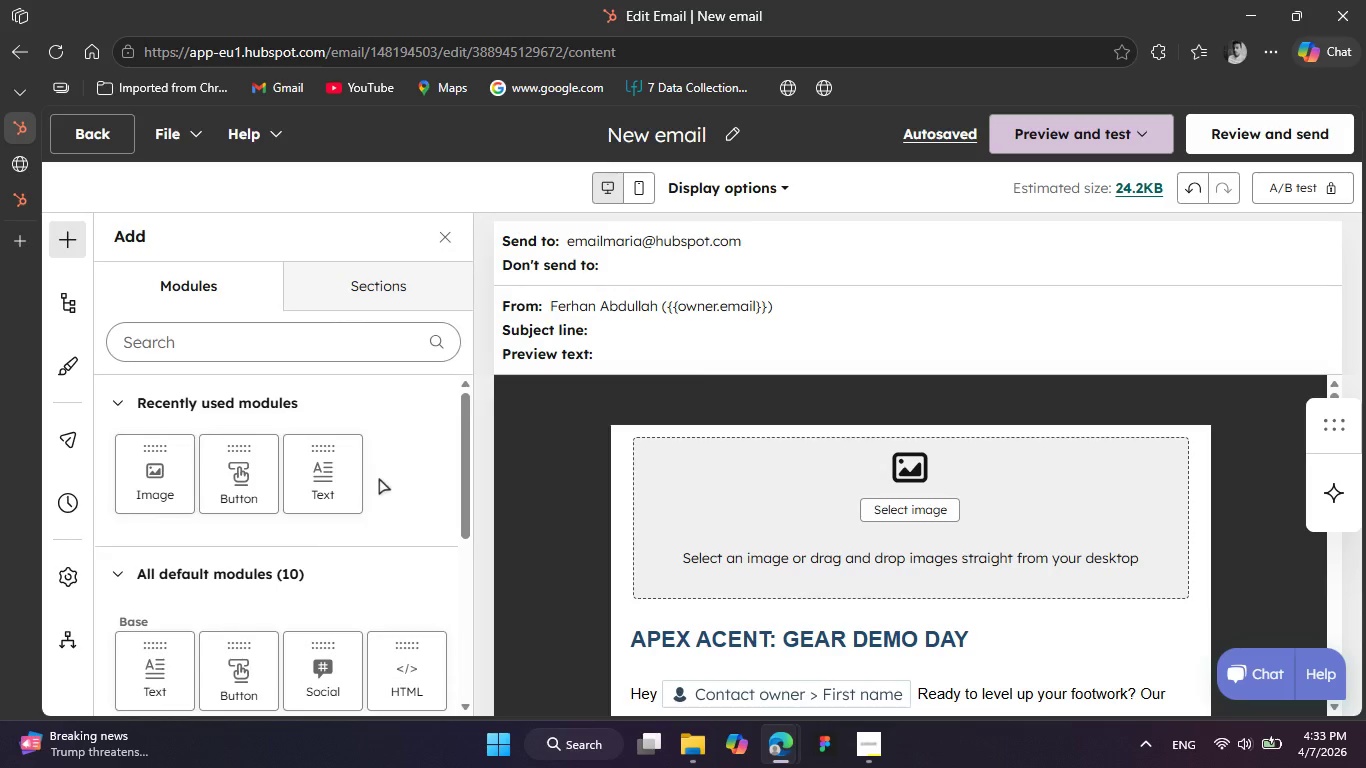 
mouse_move([513, 555])
 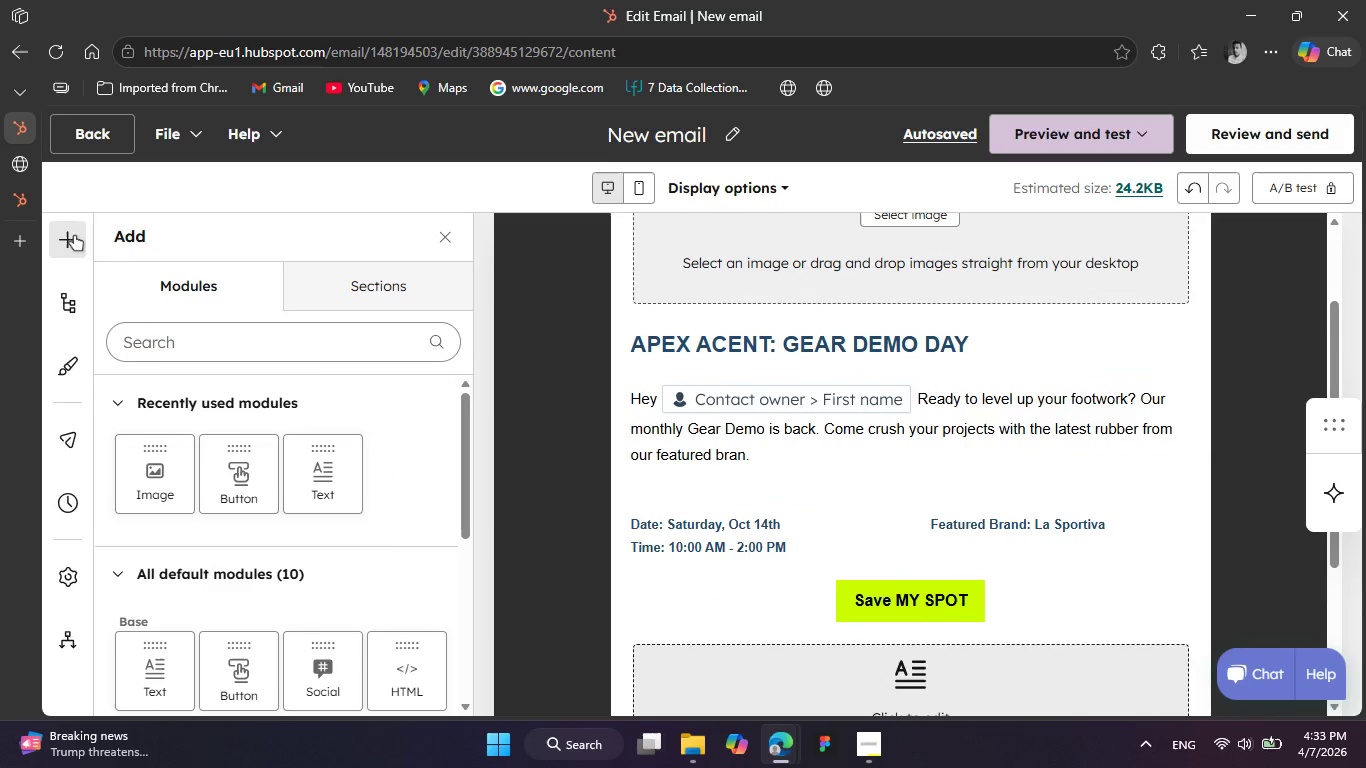 